 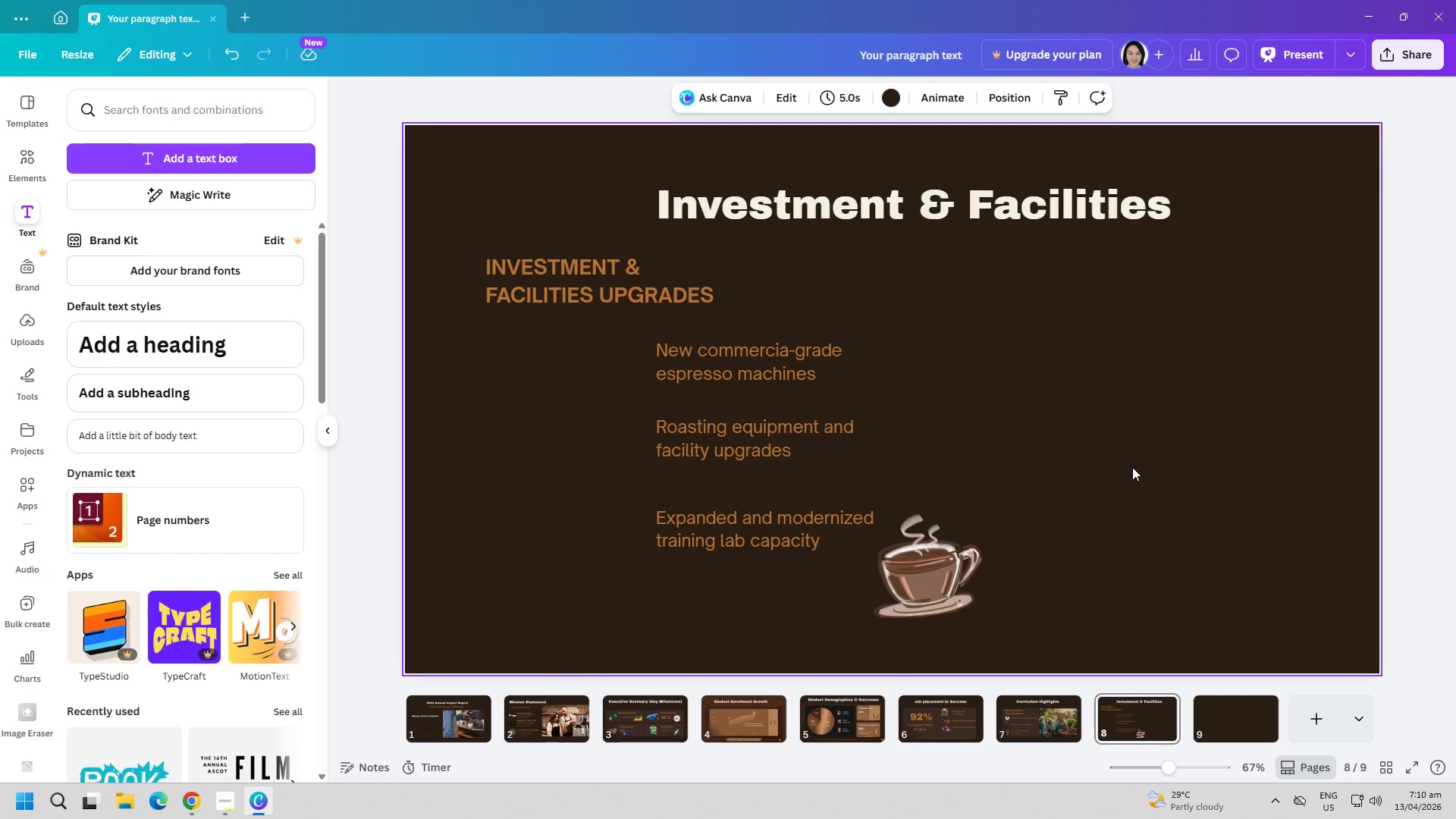 
key(Control+ControlLeft)
 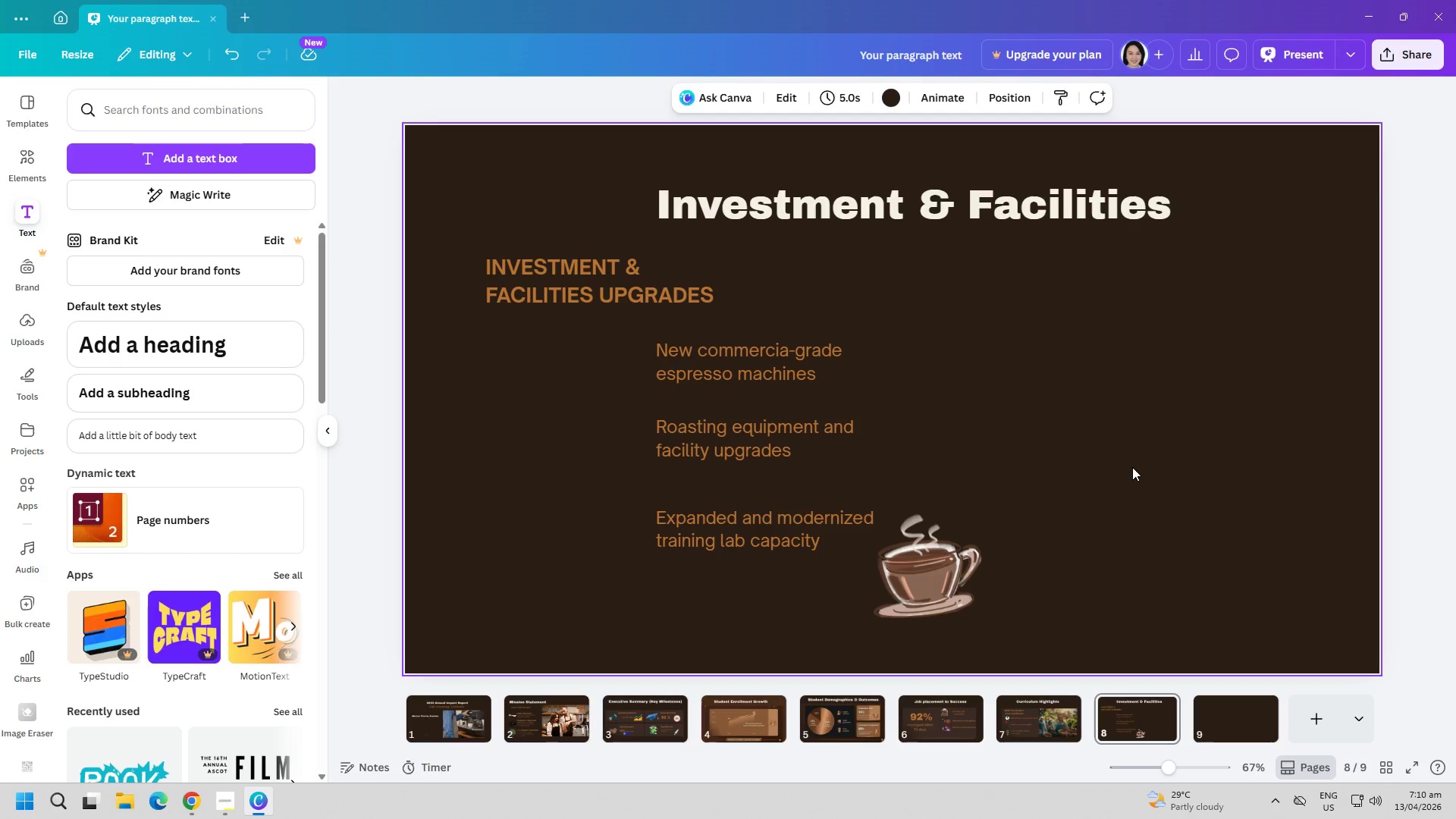 
key(Control+V)
 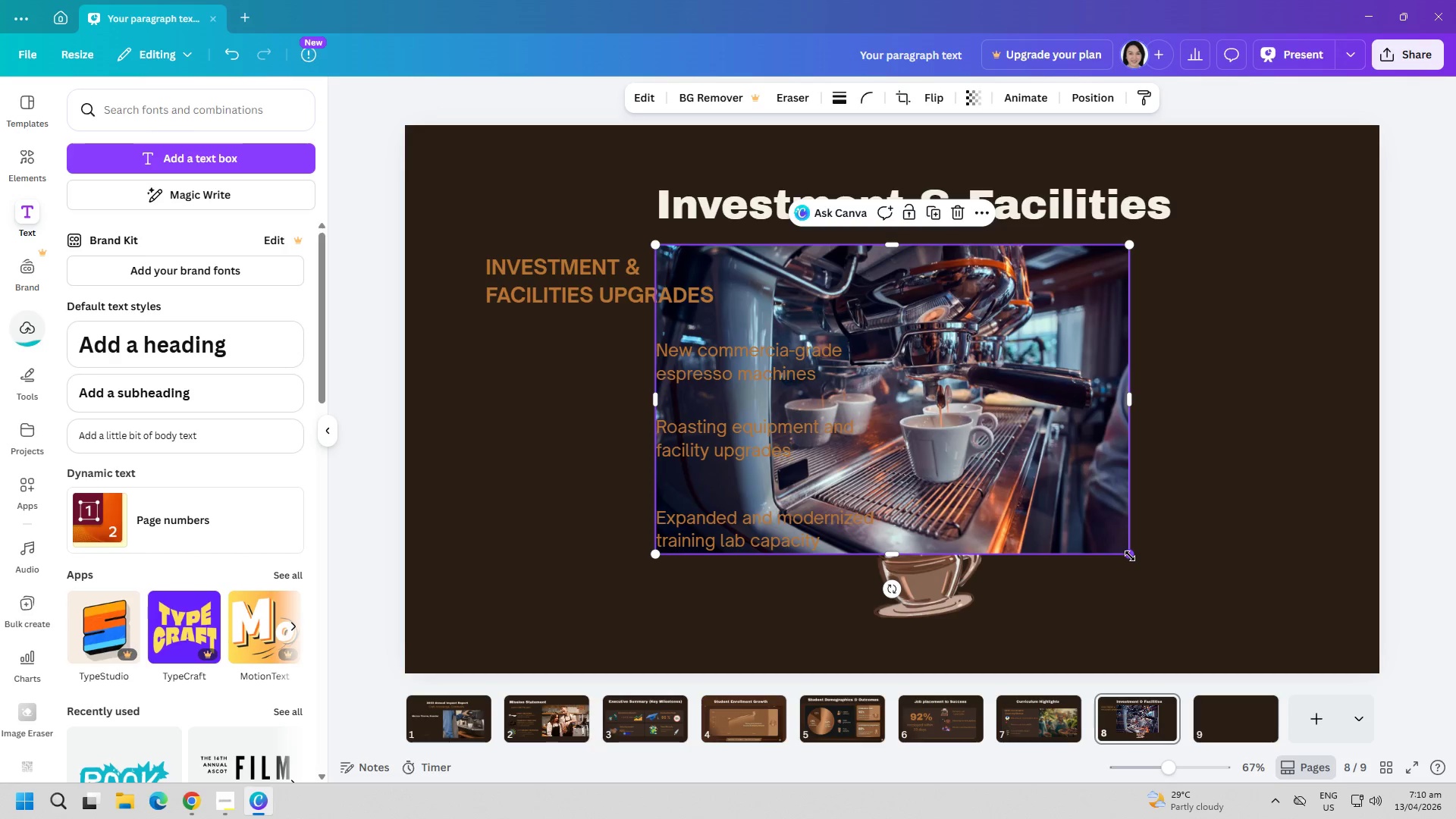 
left_click_drag(start_coordinate=[1130, 556], to_coordinate=[842, 265])
 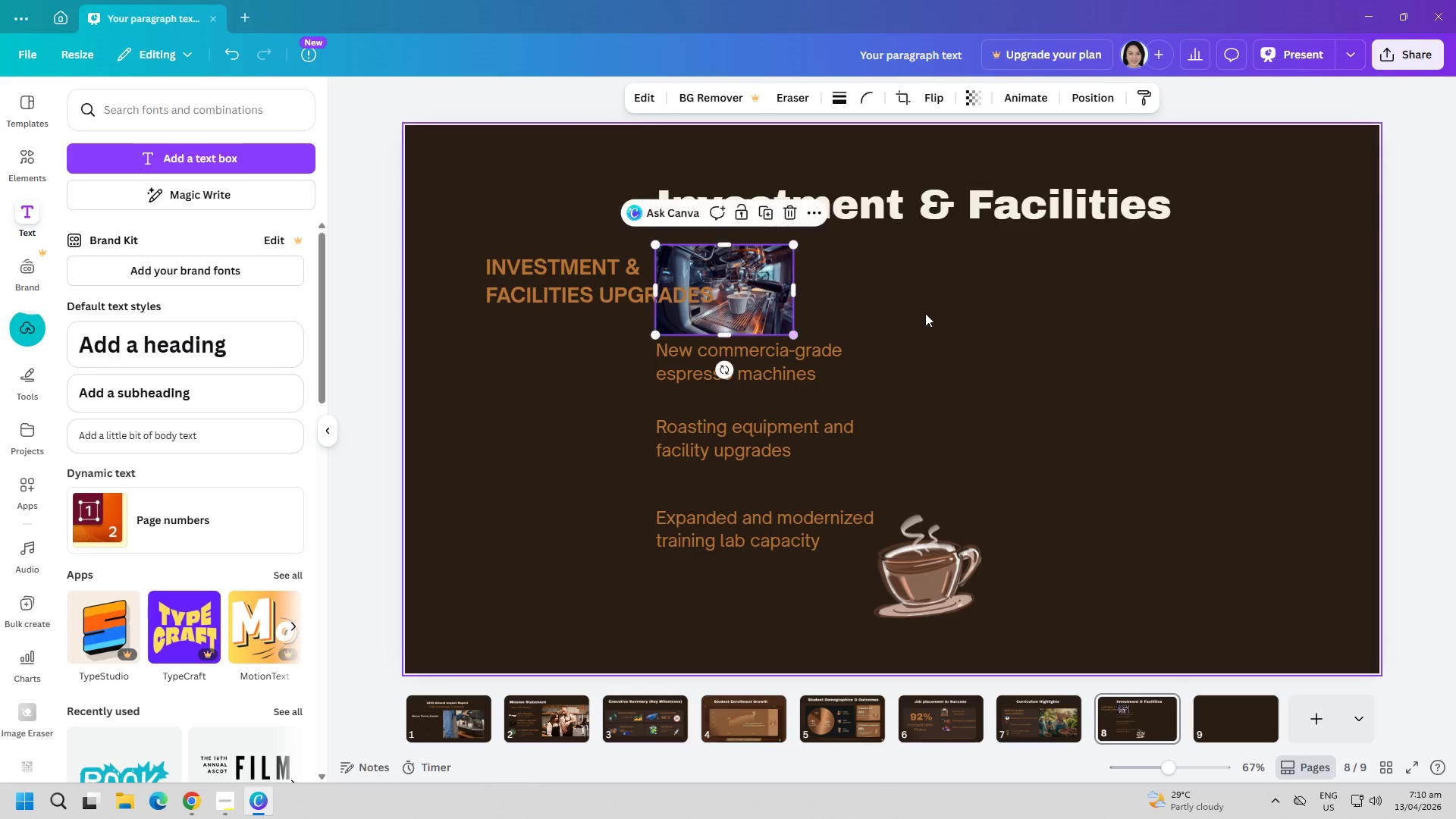 
left_click([947, 317])
 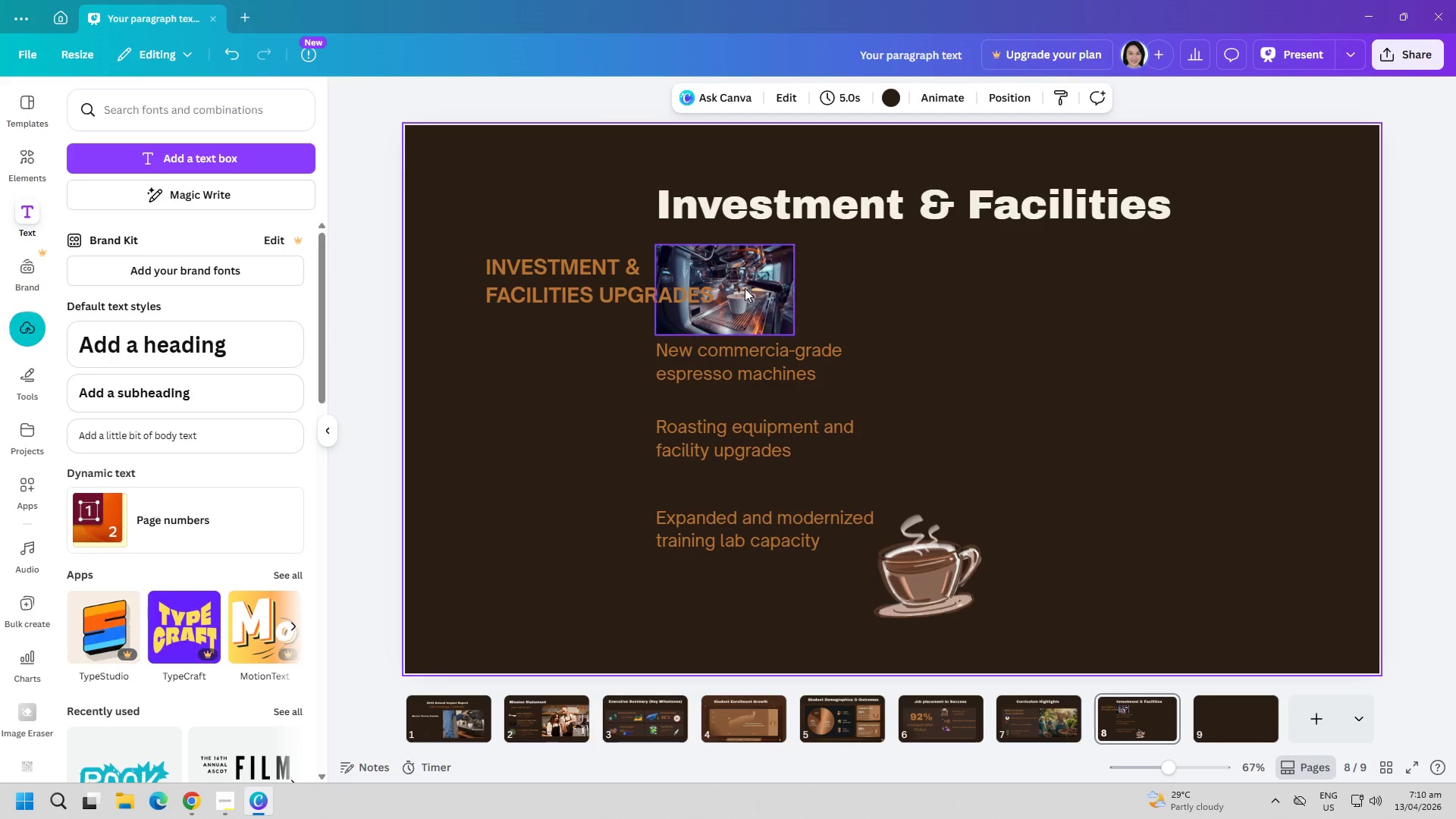 
left_click_drag(start_coordinate=[734, 283], to_coordinate=[557, 358])
 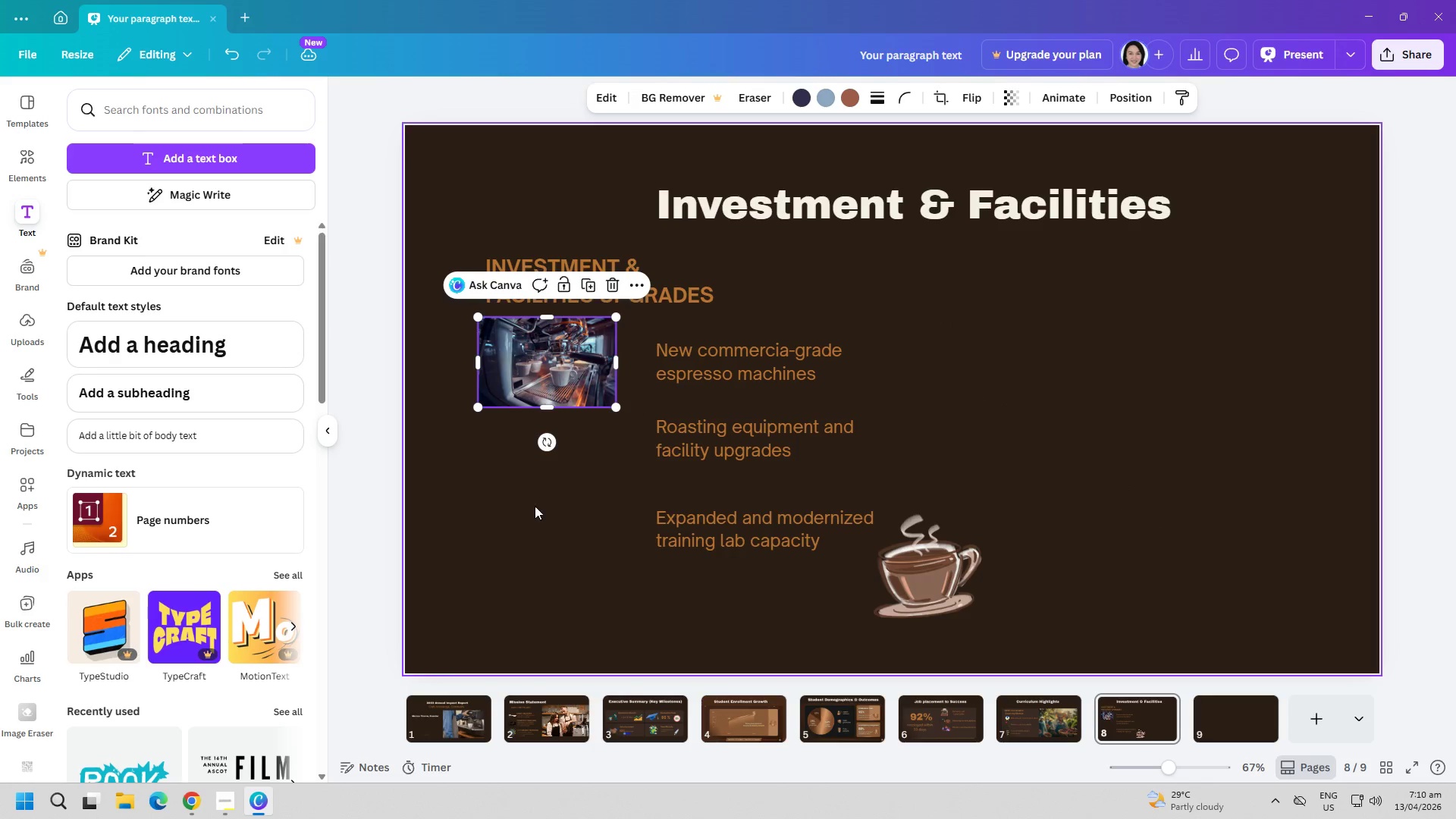 
left_click([533, 515])
 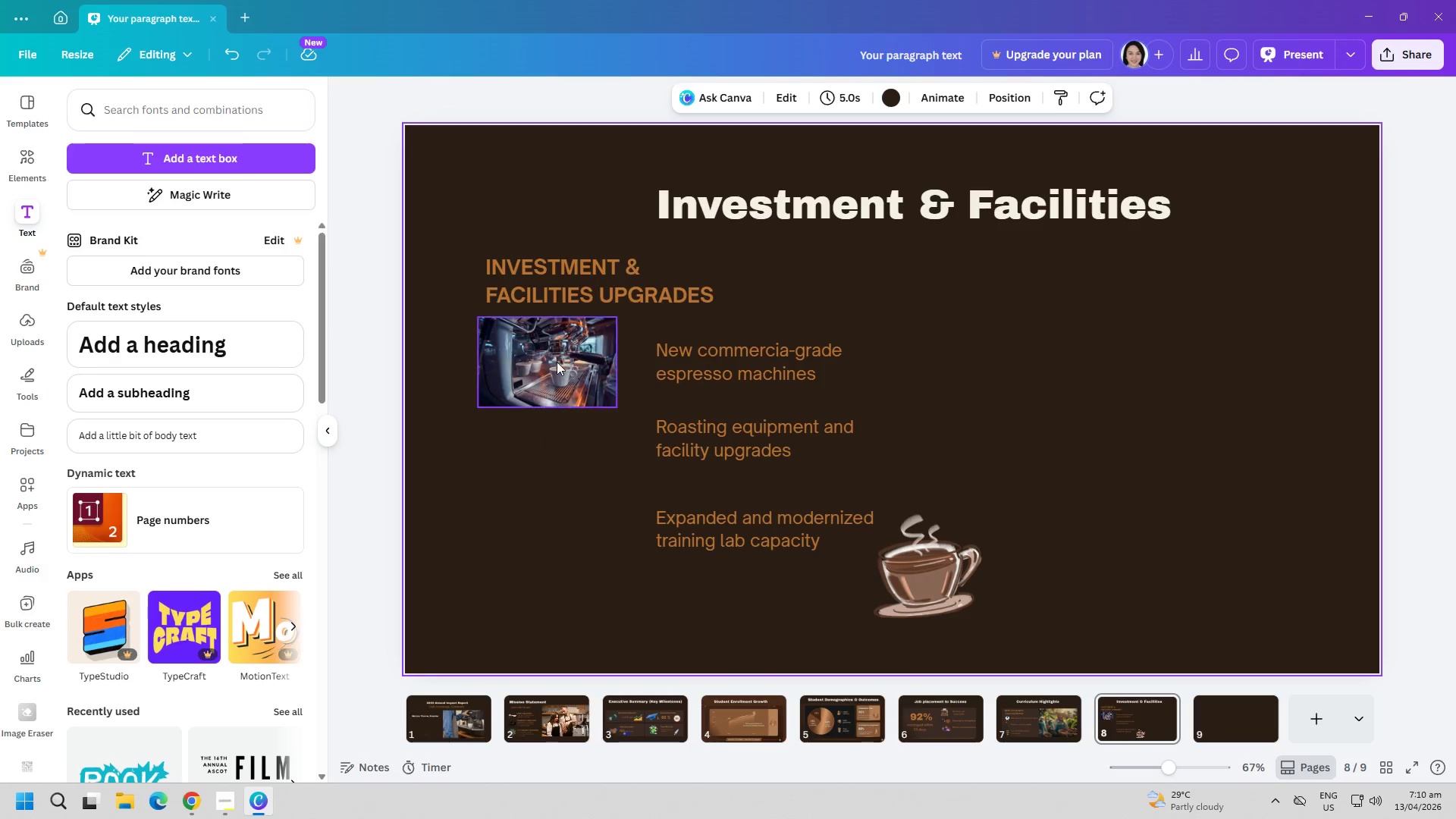 
left_click([557, 360])
 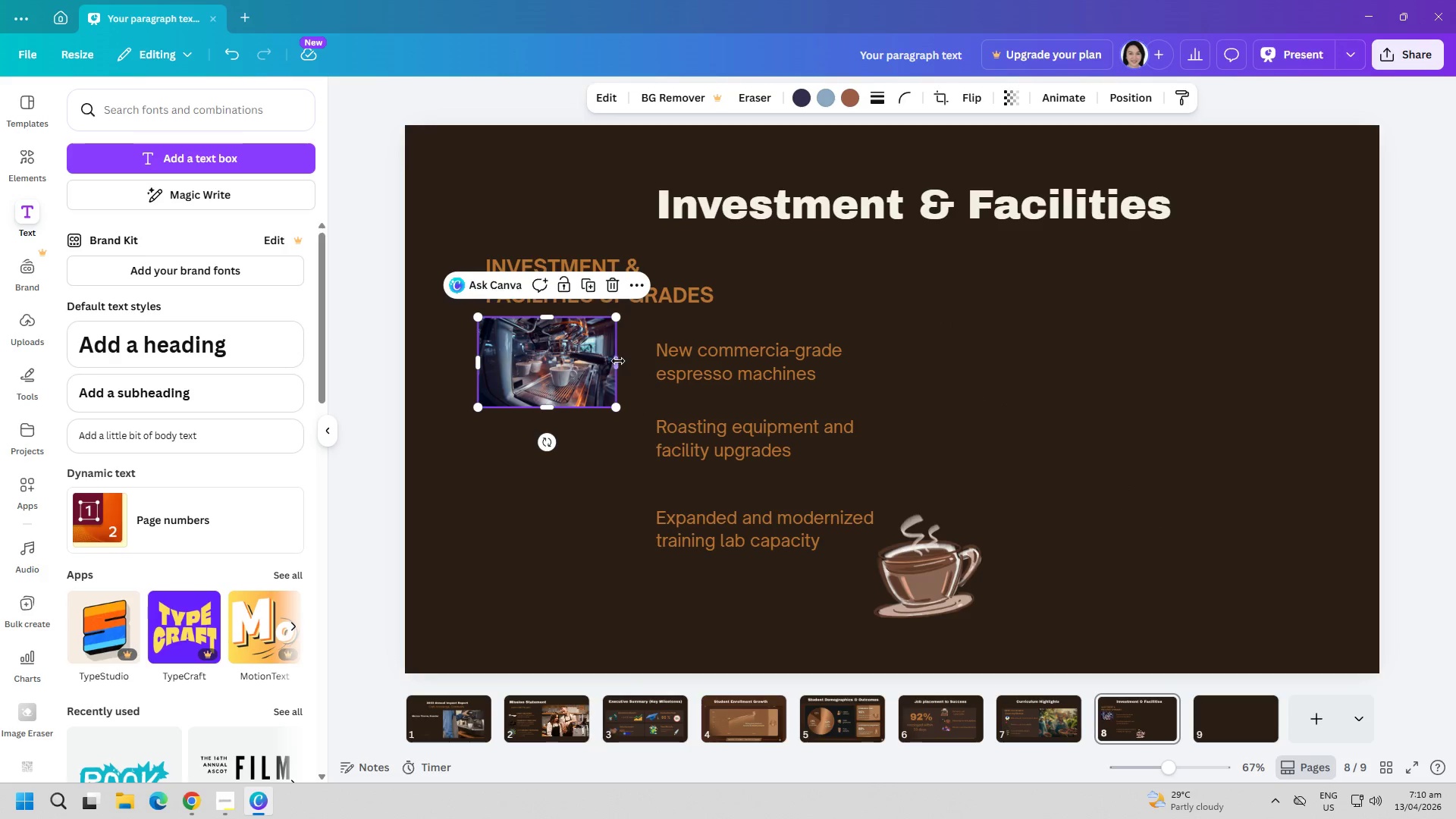 
left_click_drag(start_coordinate=[615, 360], to_coordinate=[635, 361])
 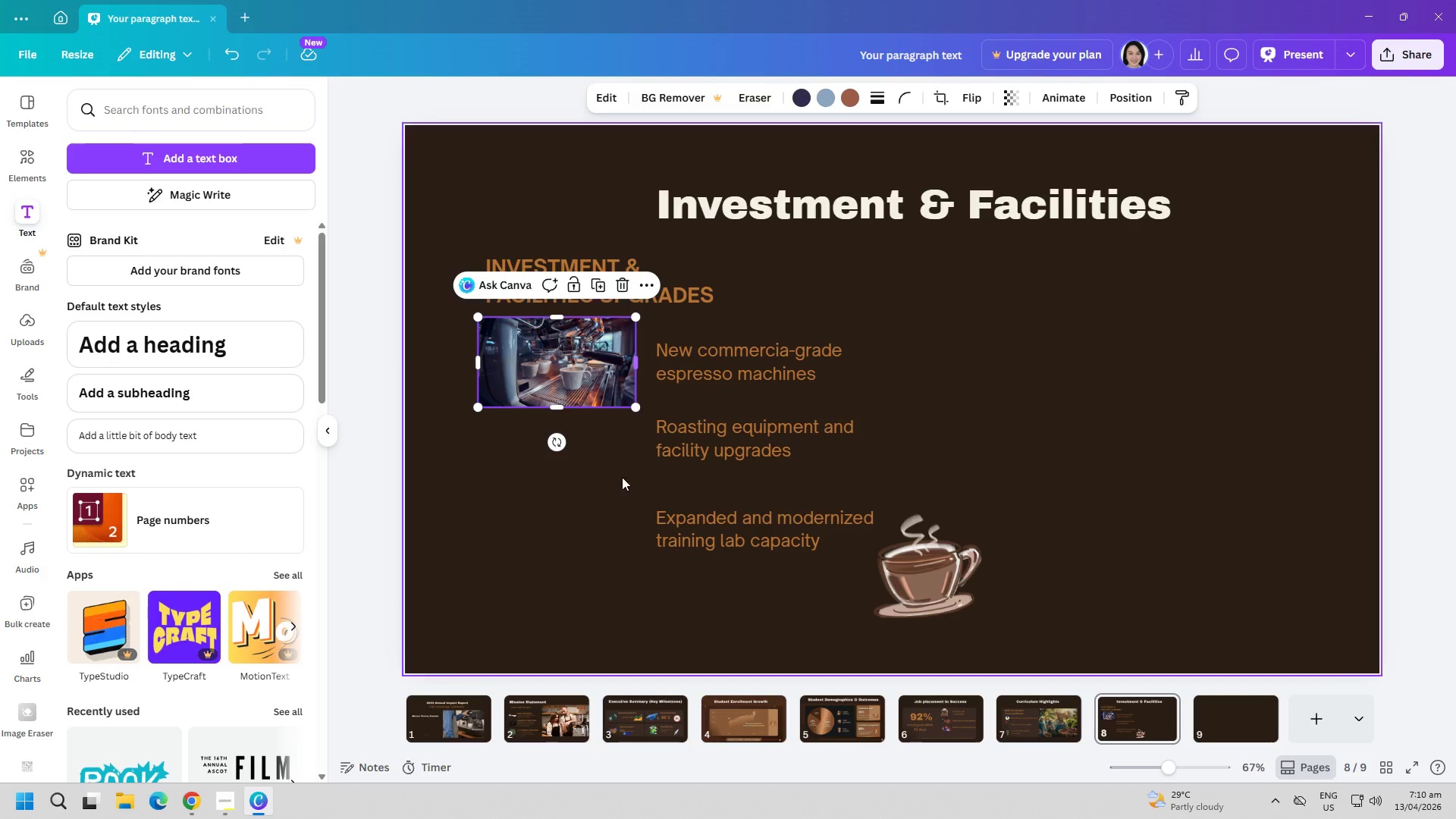 
left_click([617, 492])
 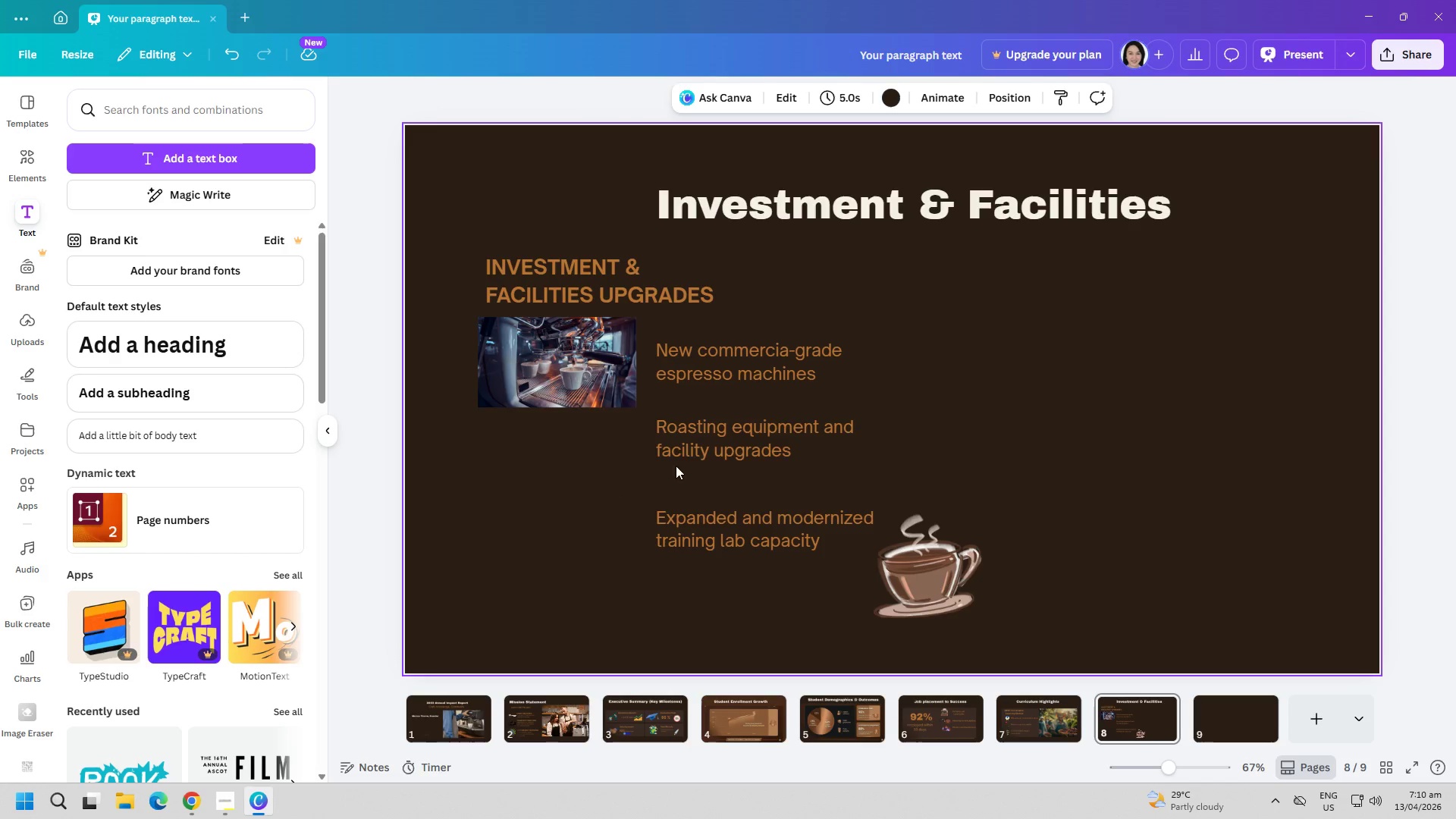 
left_click([704, 438])
 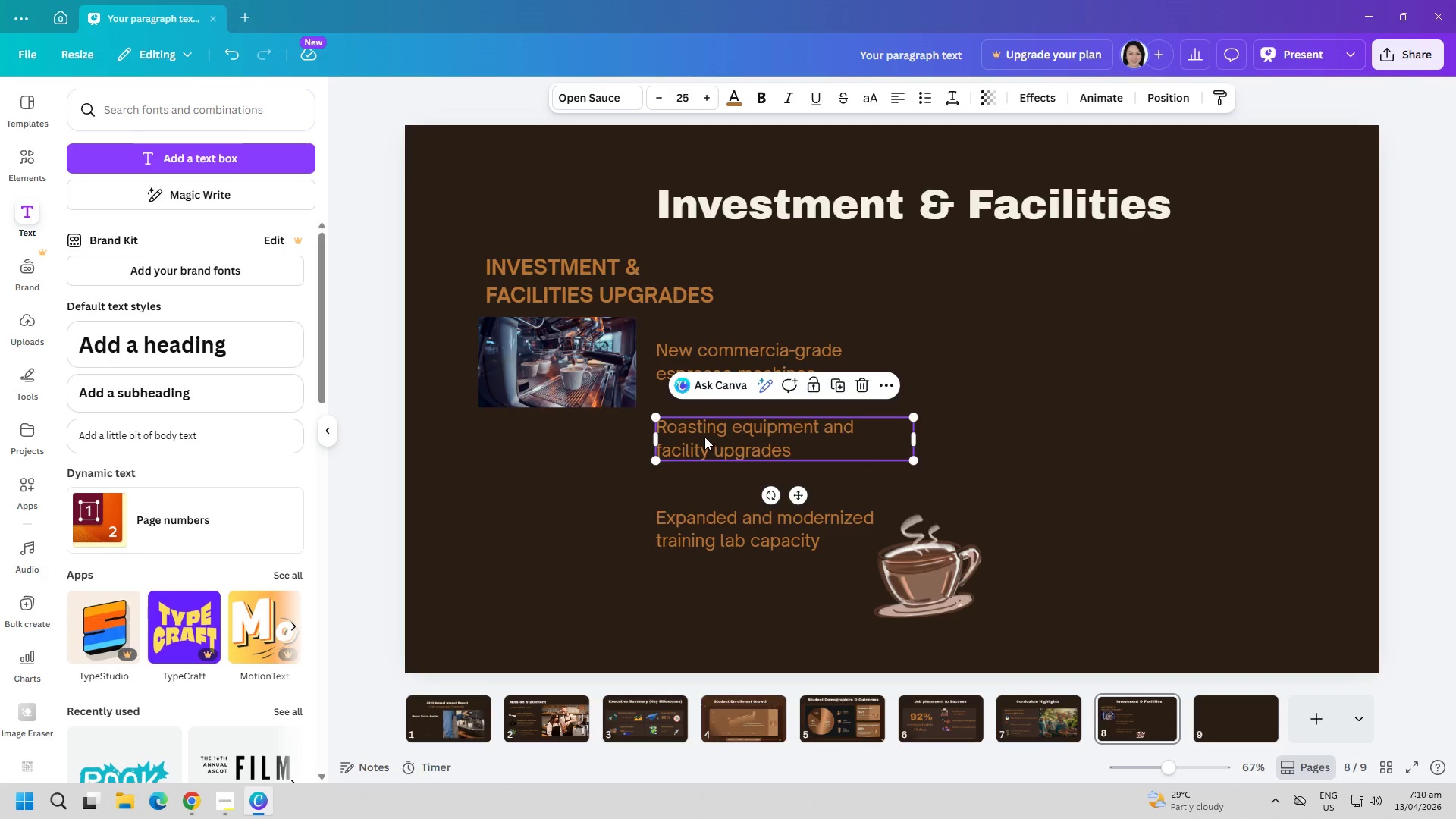 
triple_click([704, 437])
 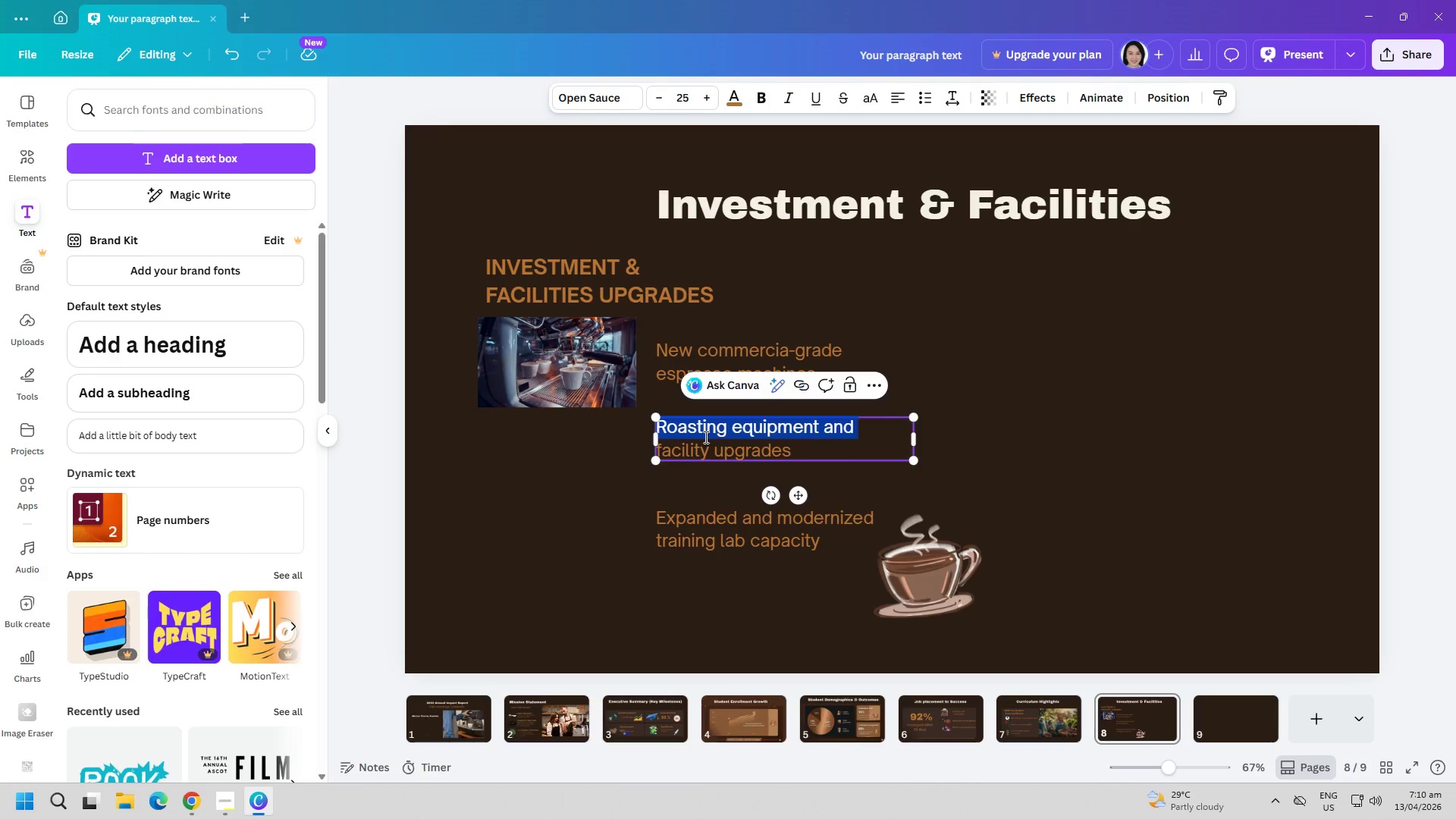 
triple_click([704, 437])
 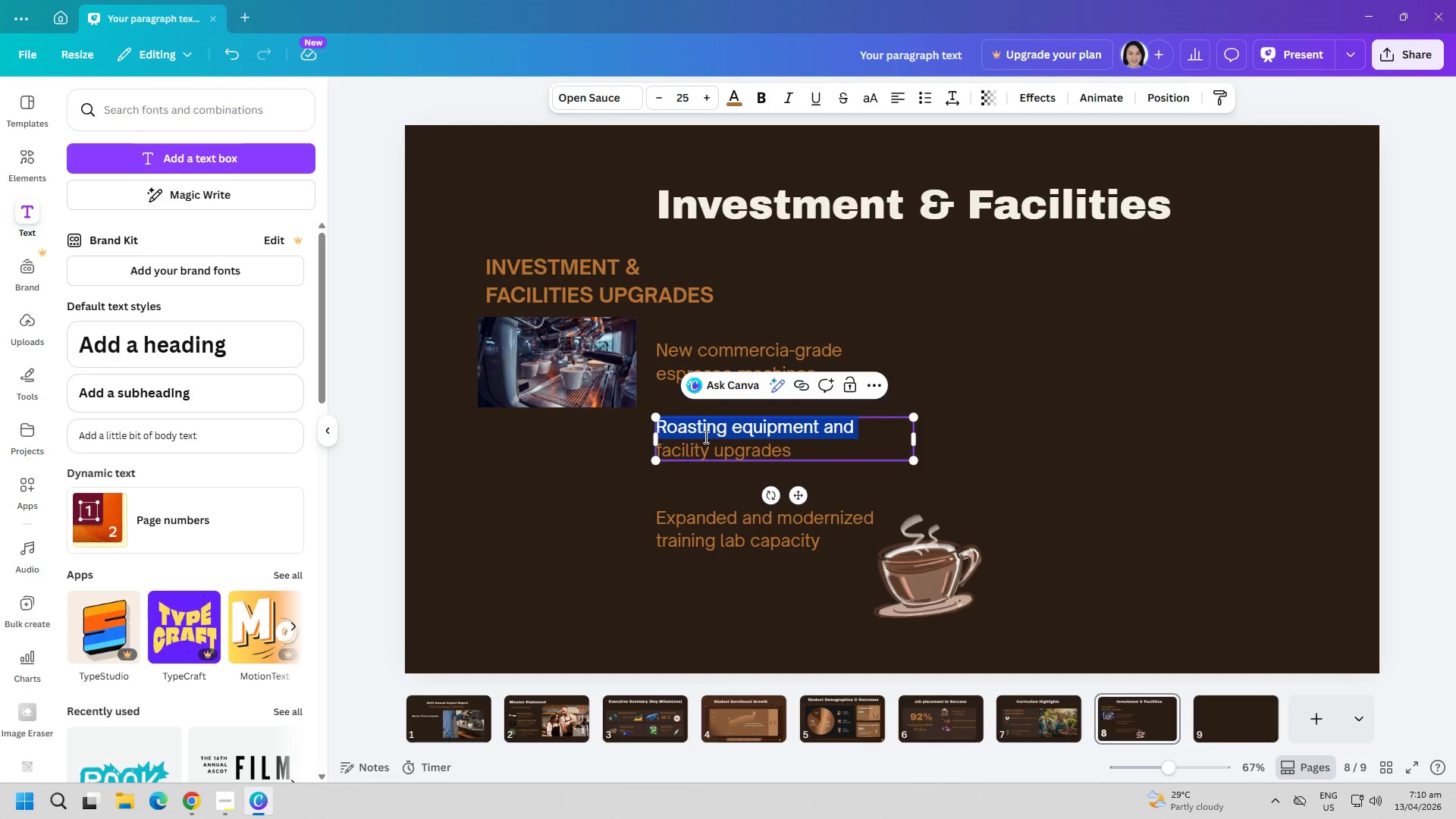 
key(Control+A)
 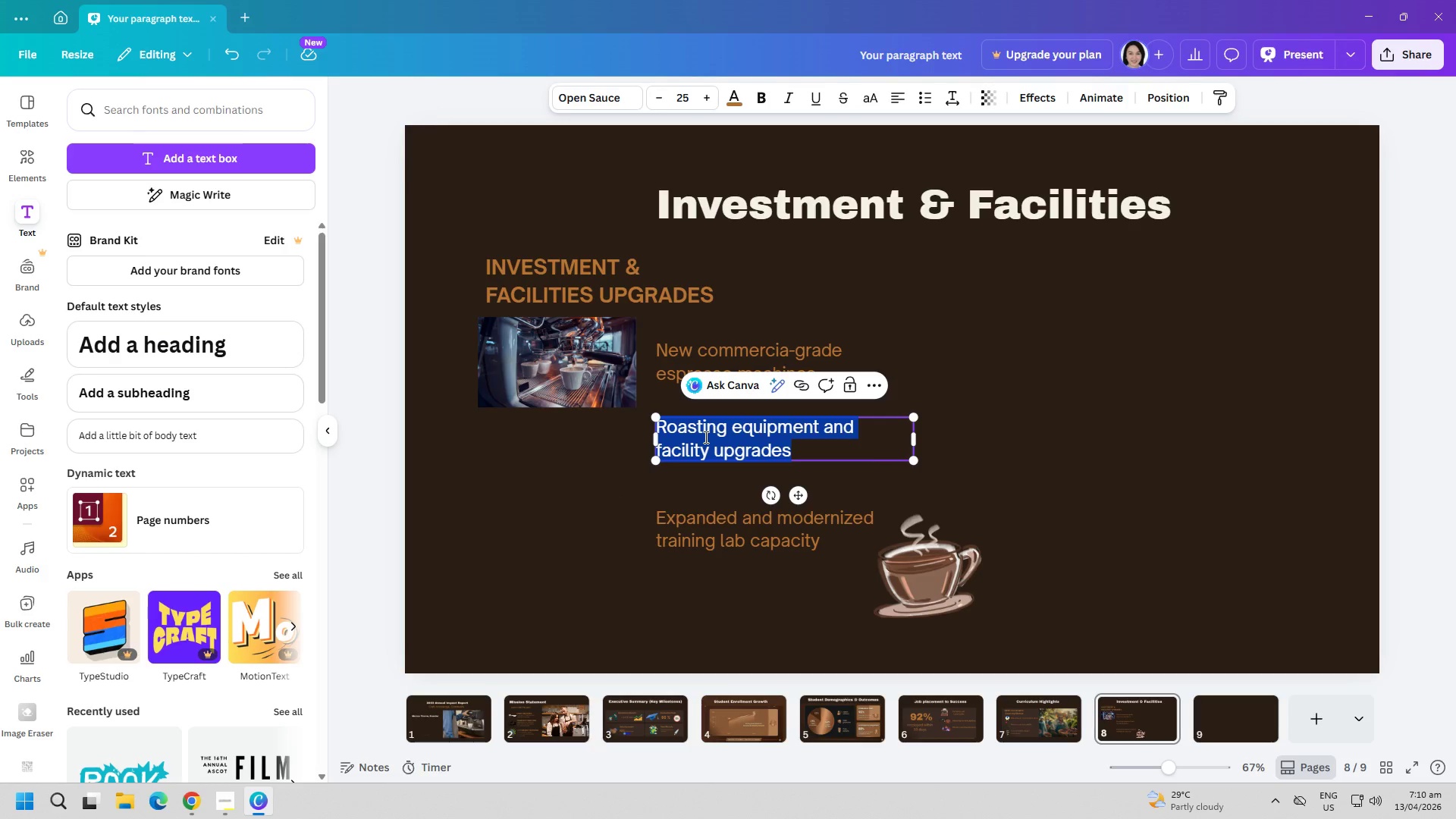 
key(Control+C)
 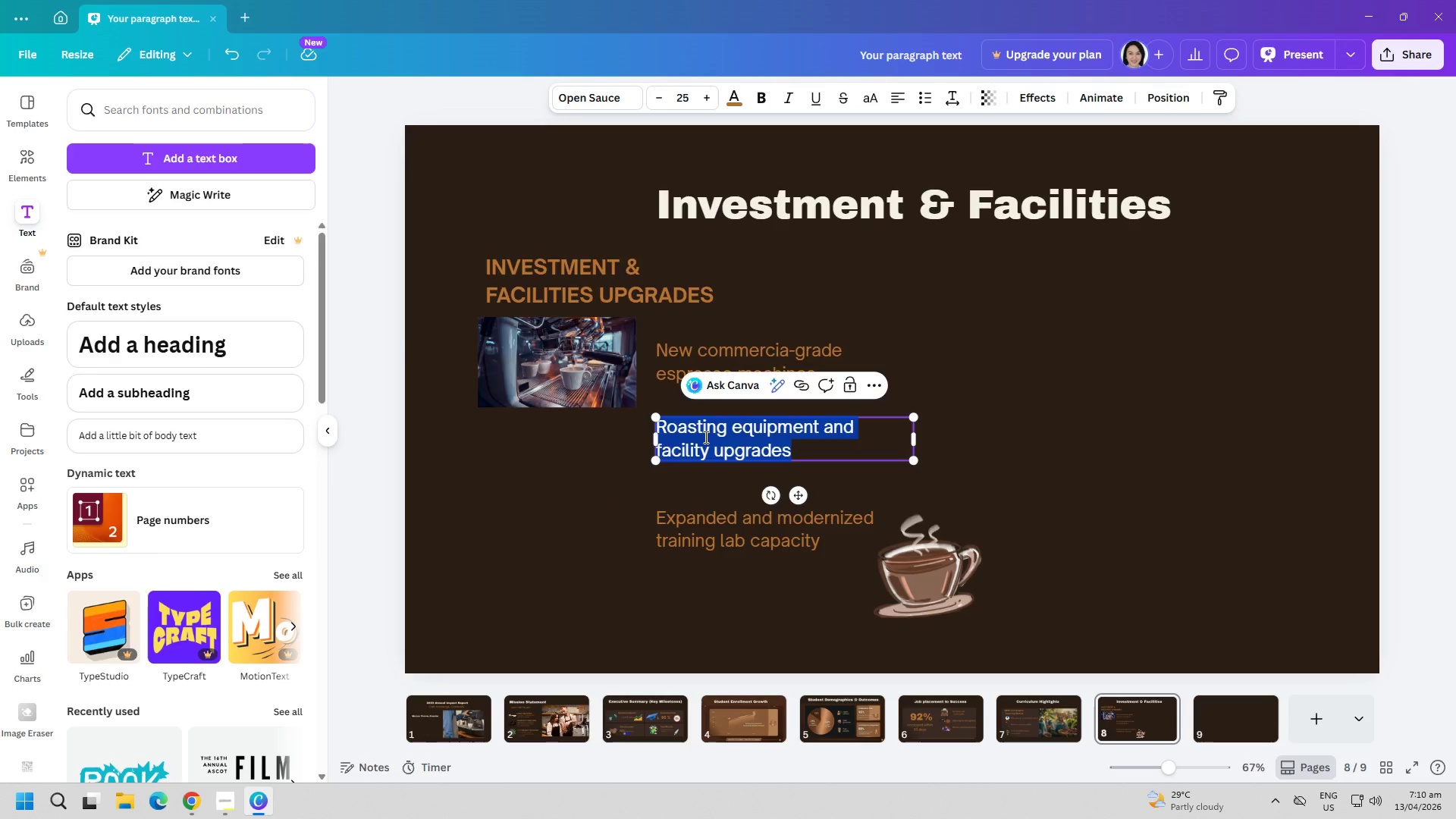 
key(Alt+AltLeft)
 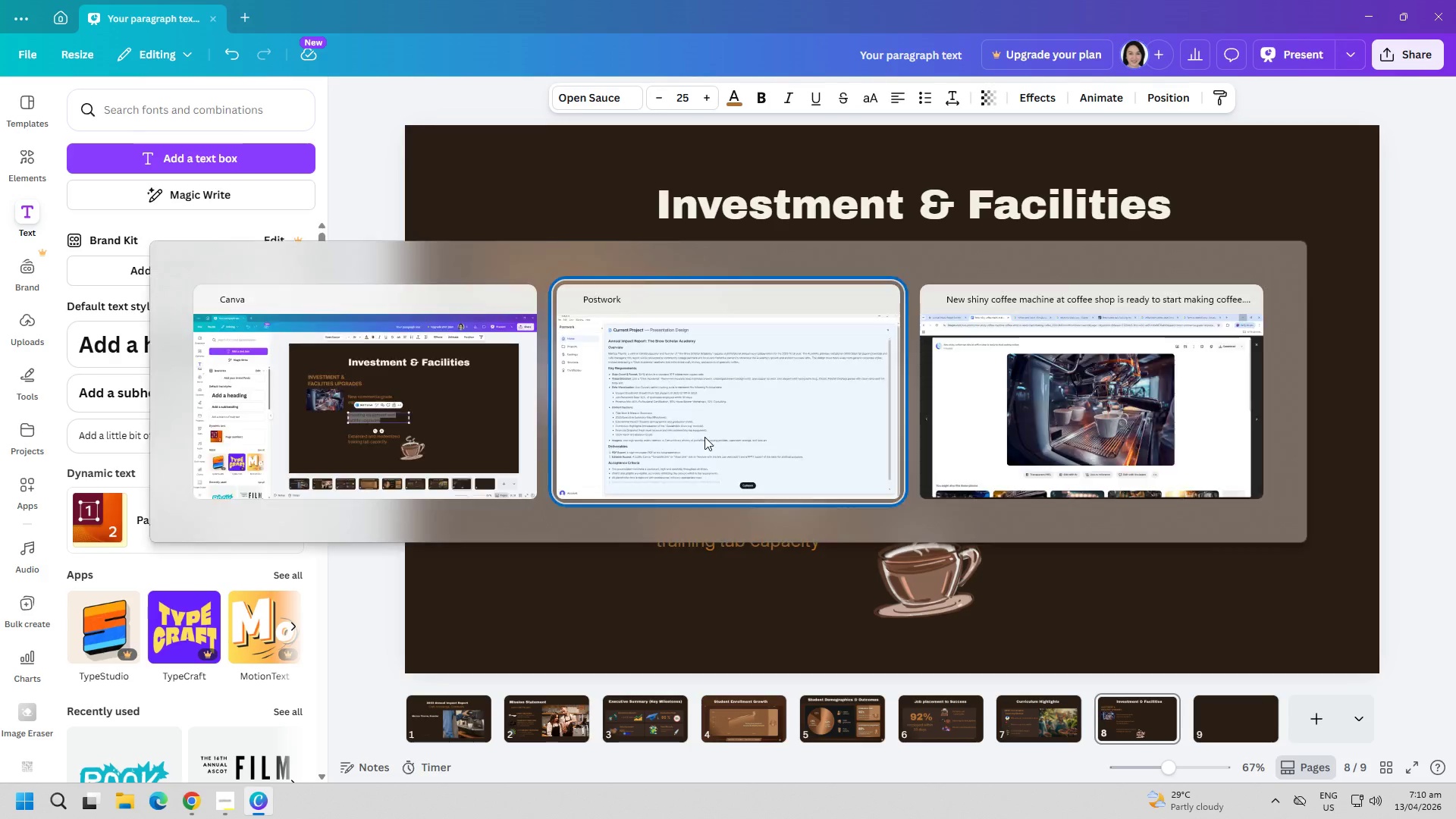 
key(Alt+Tab)